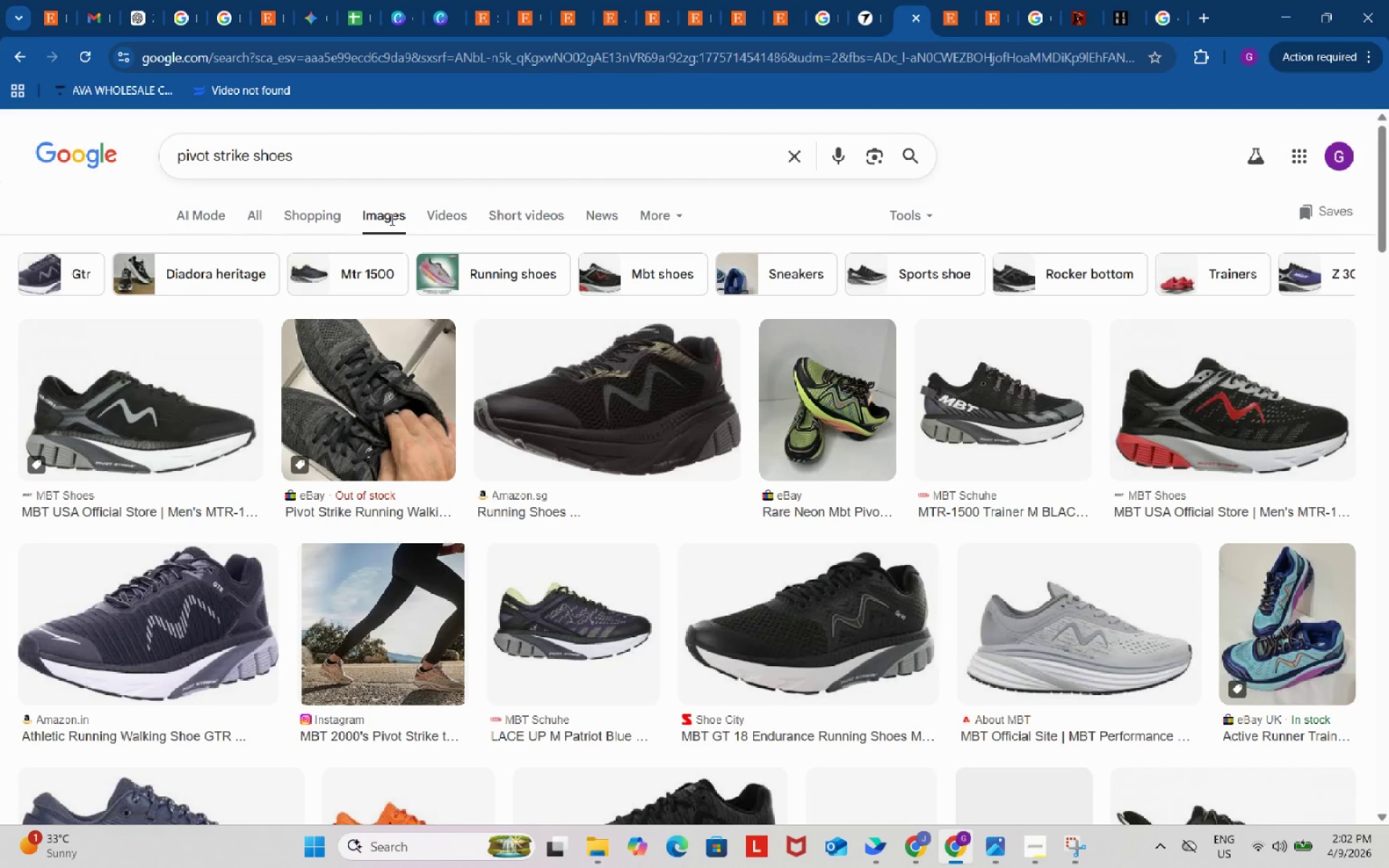 
scroll: coordinate [552, 455], scroll_direction: down, amount: 5.0
 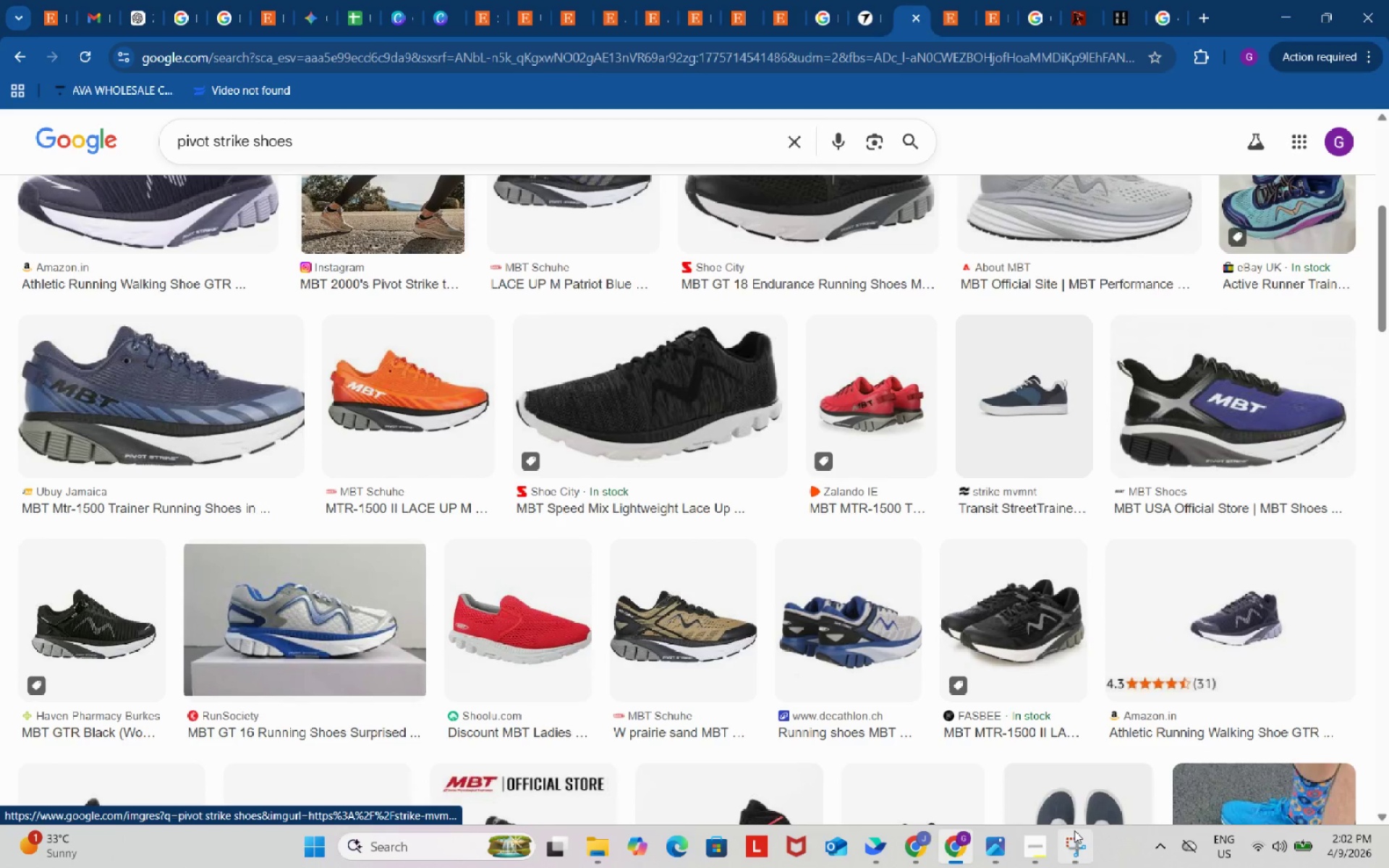 
left_click([1032, 843])